 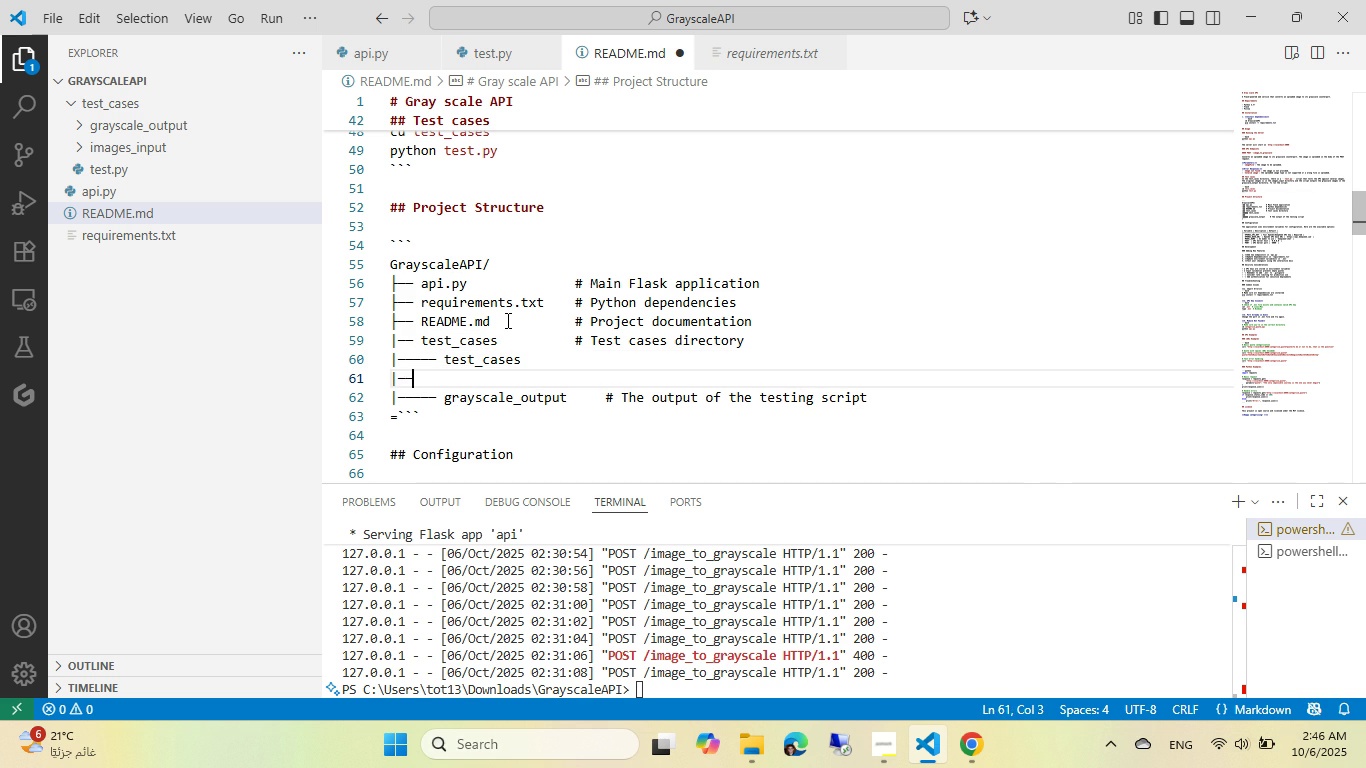 
key(Control+V)
 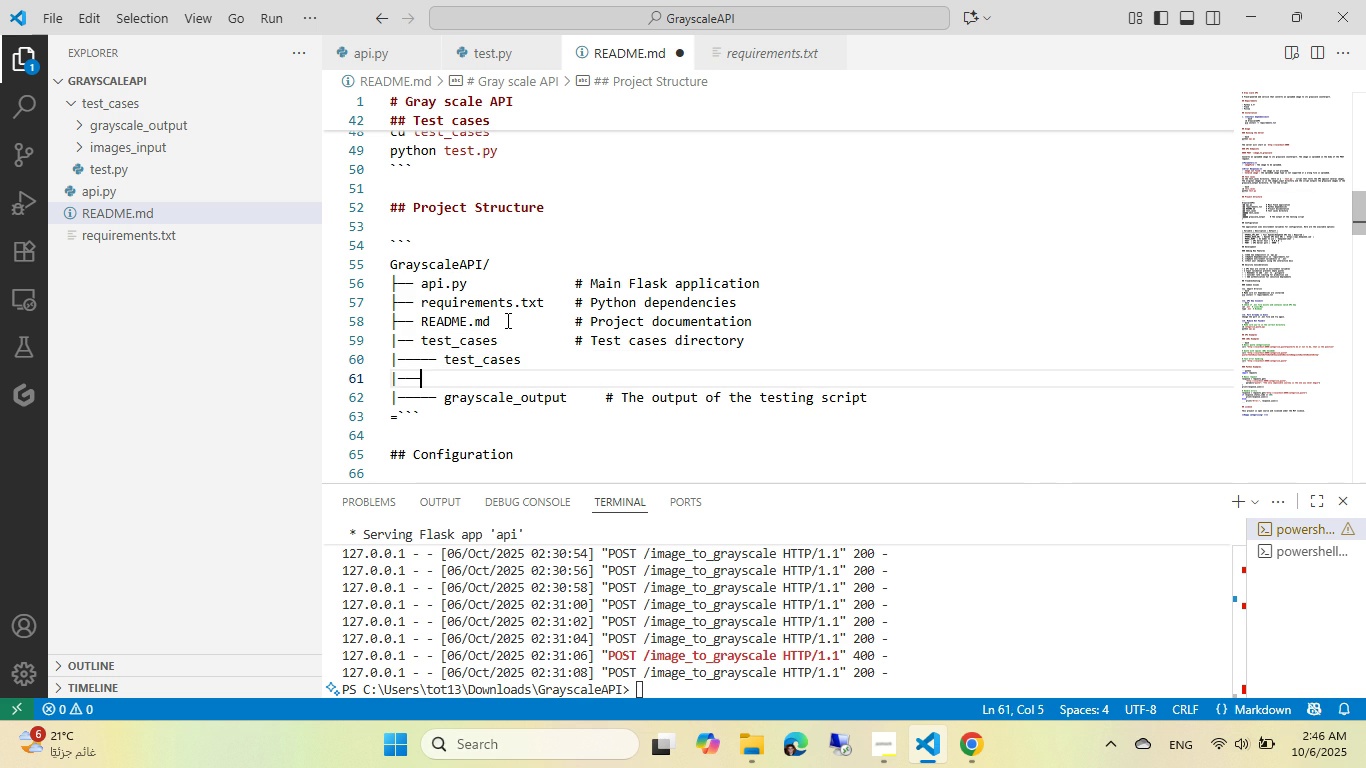 
key(Control+V)
 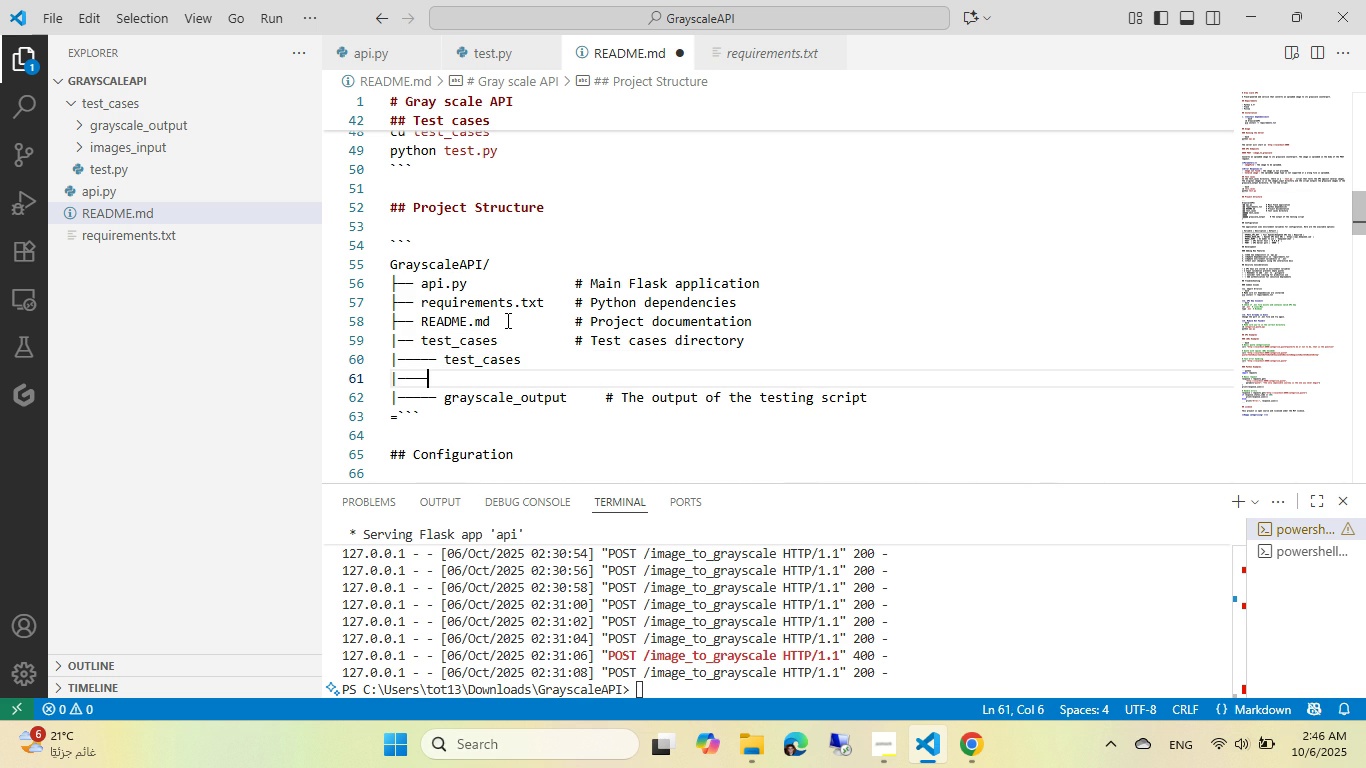 
key(Control+V)
 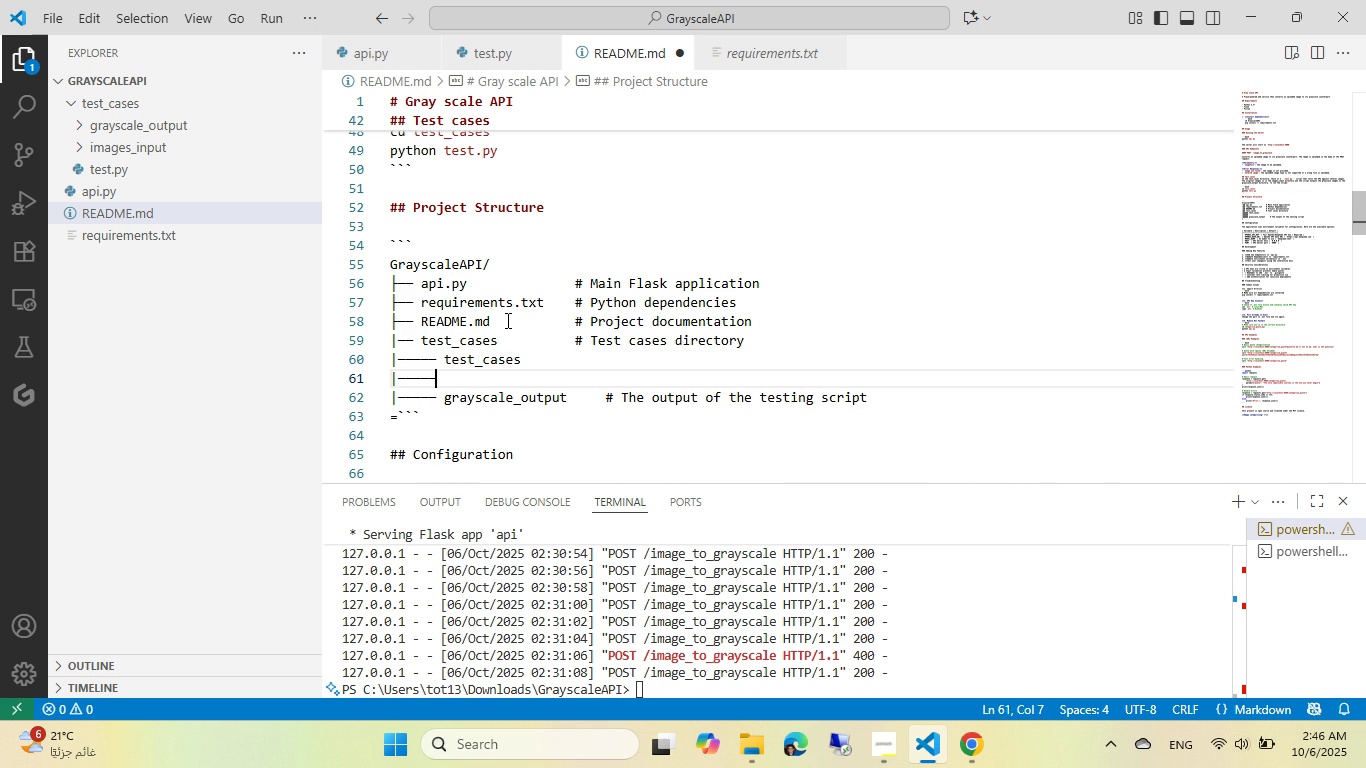 
key(Control+V)
 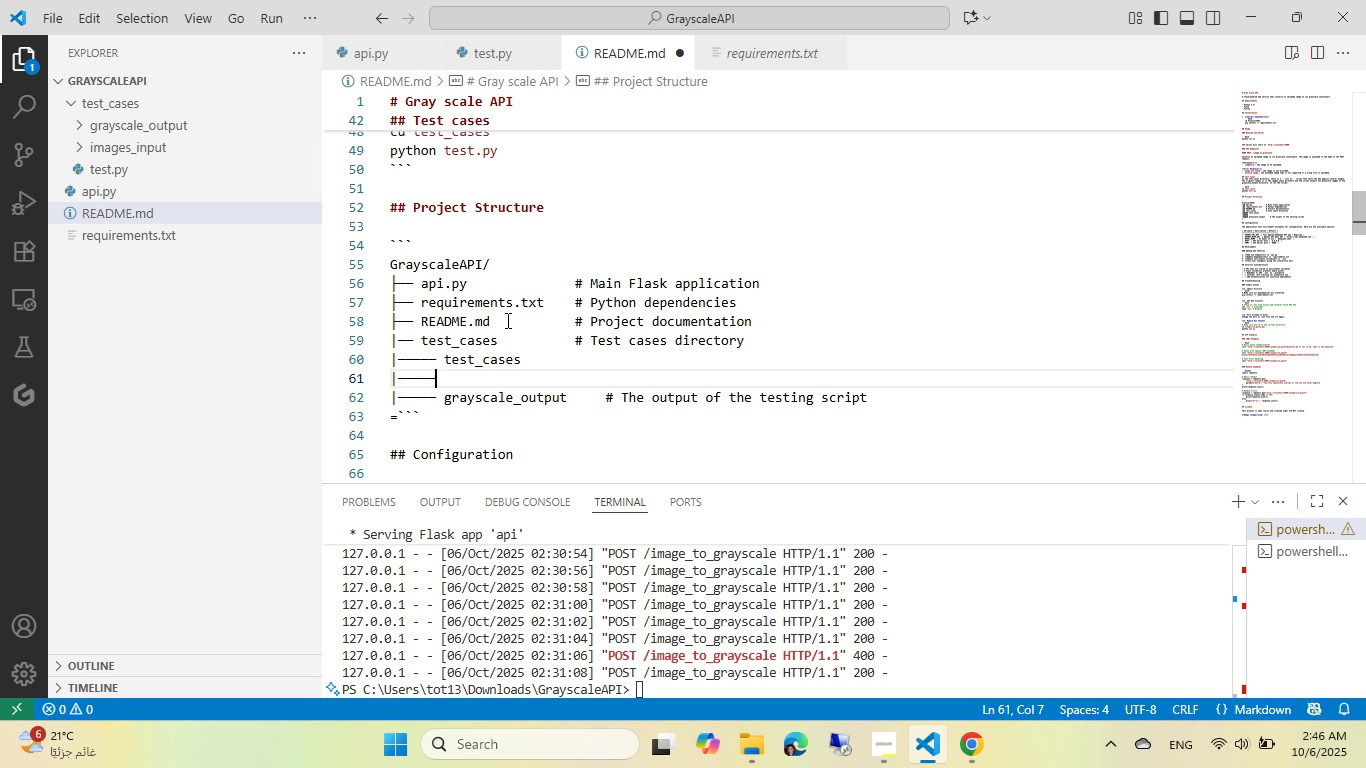 
key(Tab)
key(Backspace)
type(test.py)
key(Tab)
key(Tab)
key(Tab)
key(Tab)
type(# THE testing script to test the API.)